 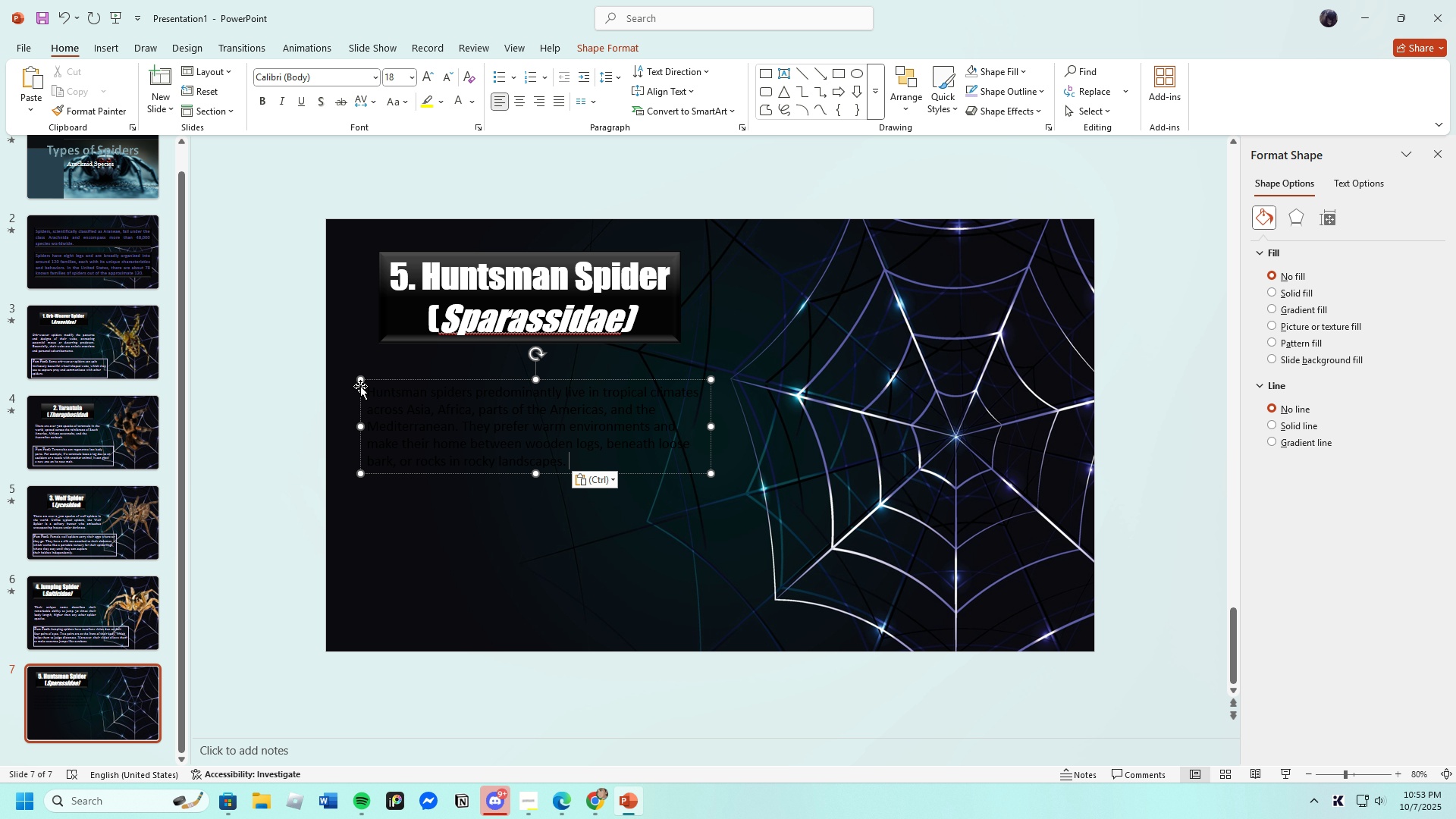 
left_click([413, 78])
 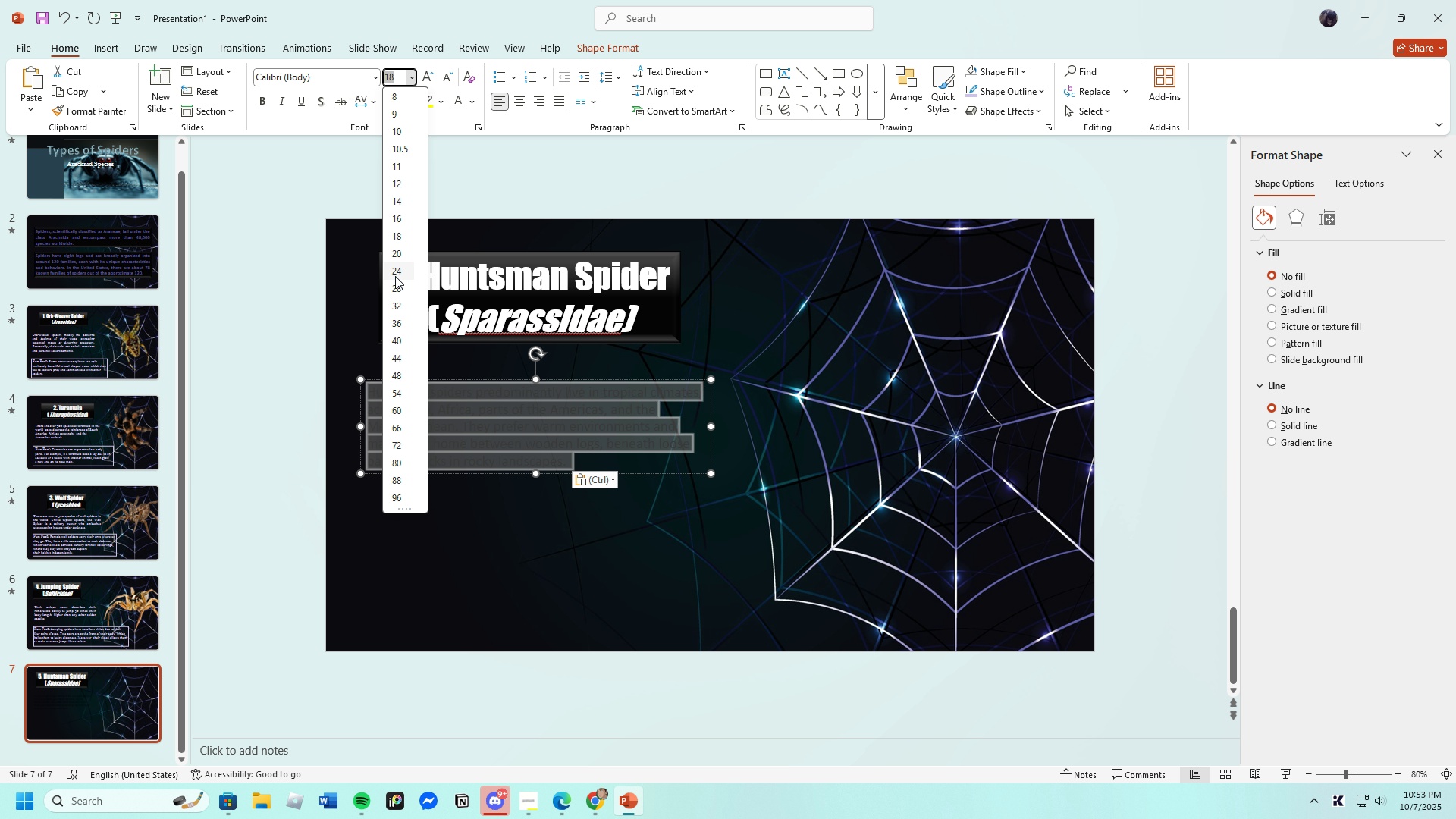 
left_click([395, 271])
 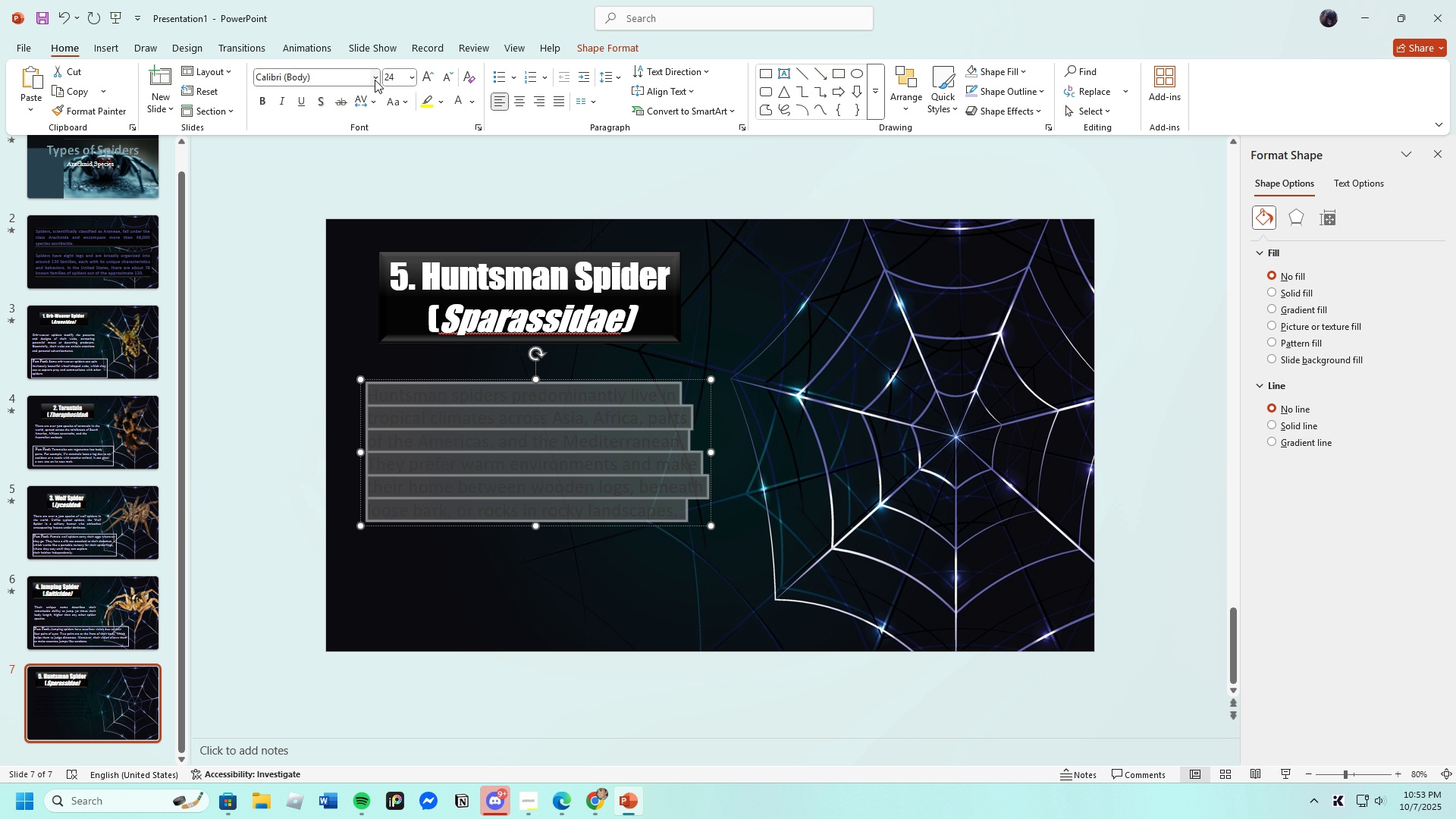 
left_click([375, 79])
 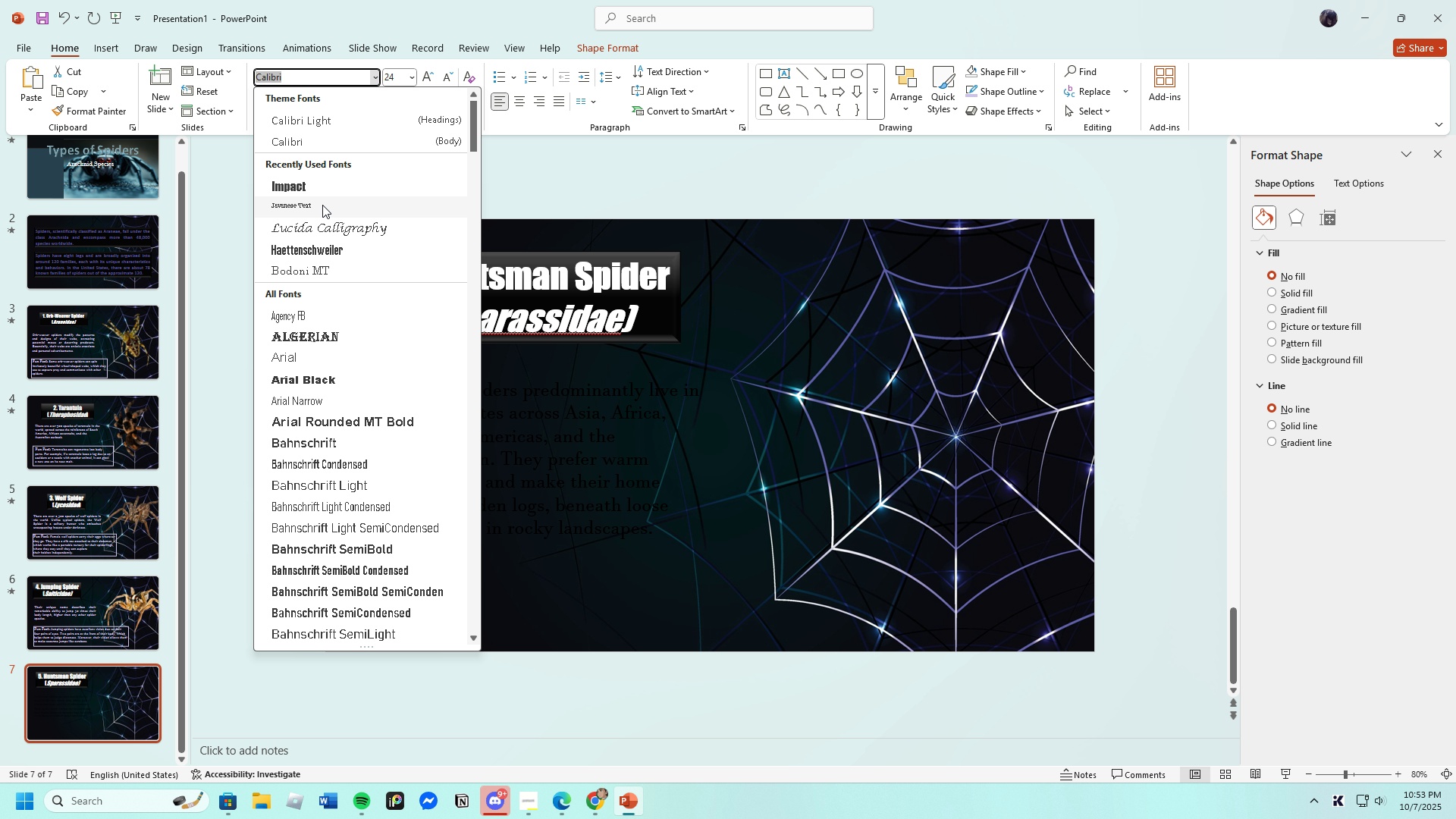 
left_click([322, 205])
 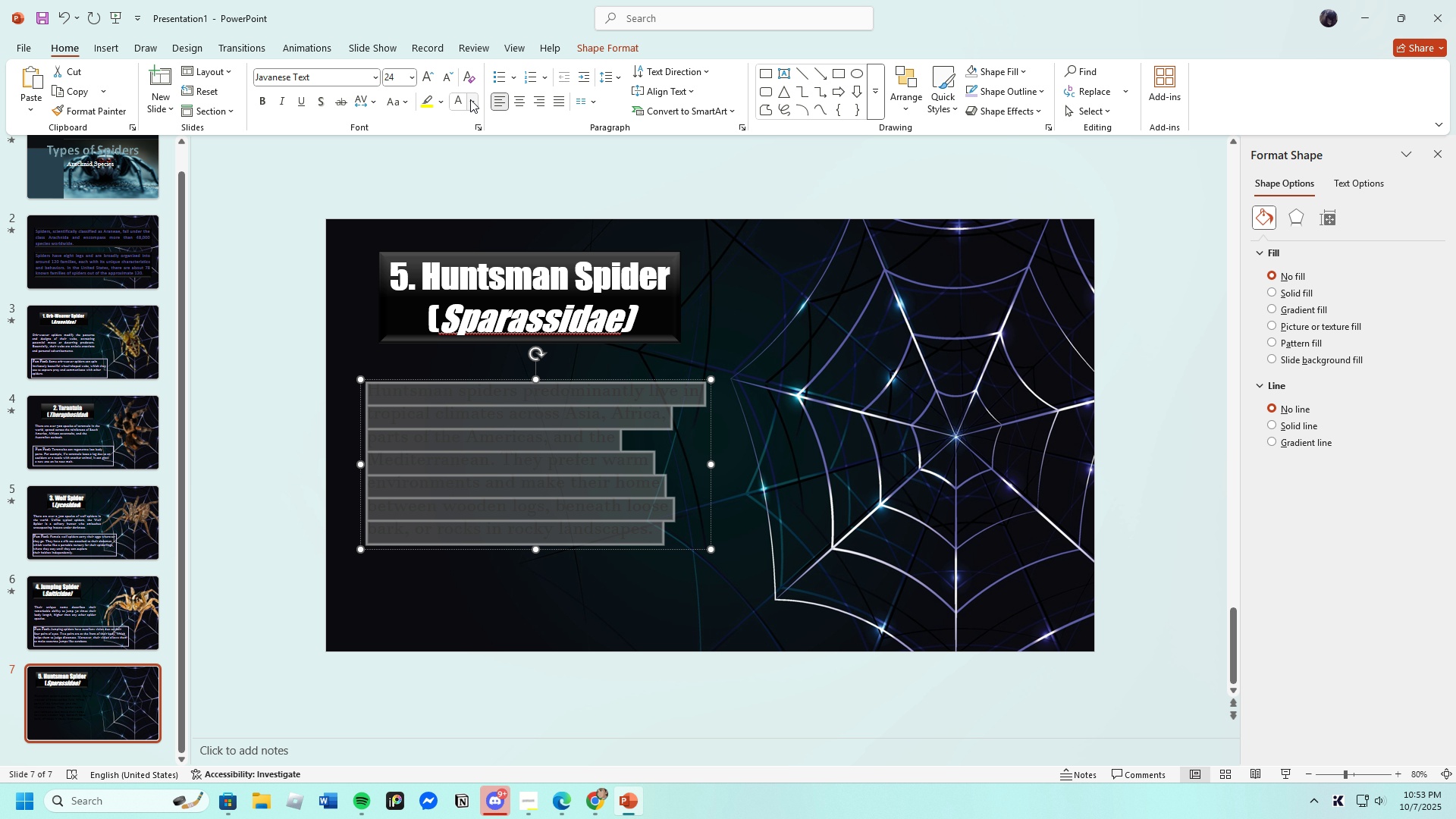 
left_click([470, 99])
 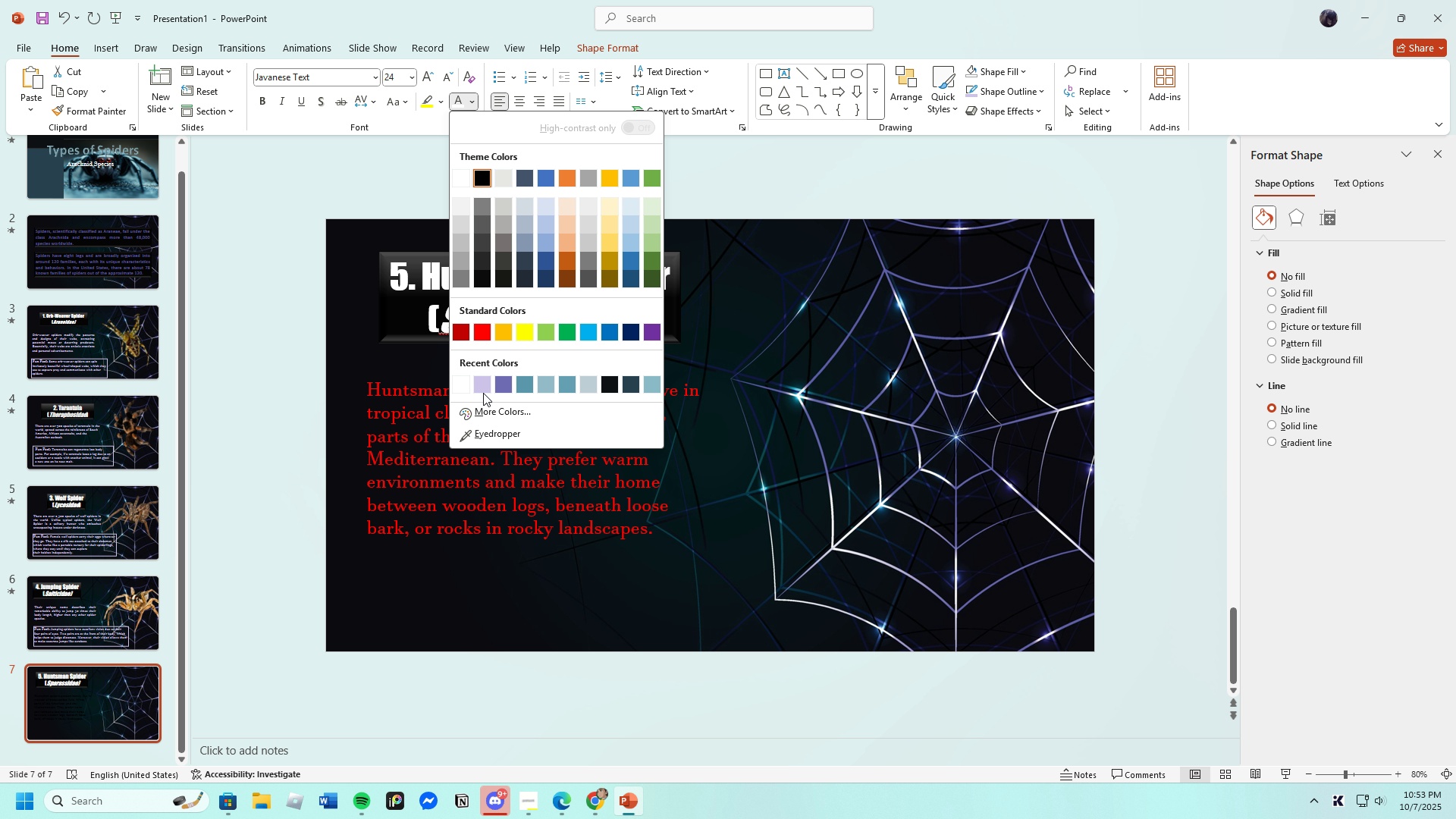 
left_click([483, 386])
 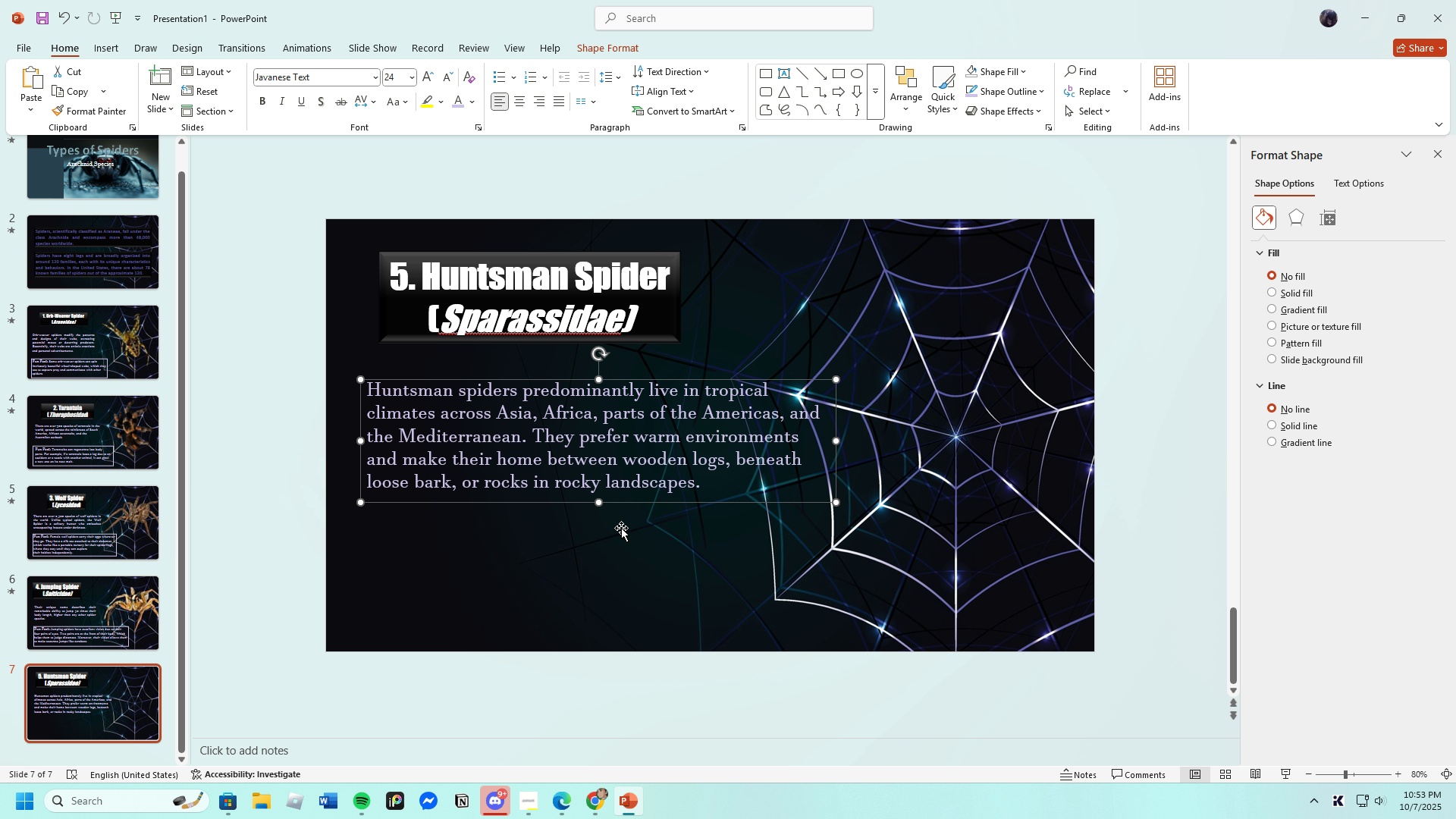 
wait(5.06)
 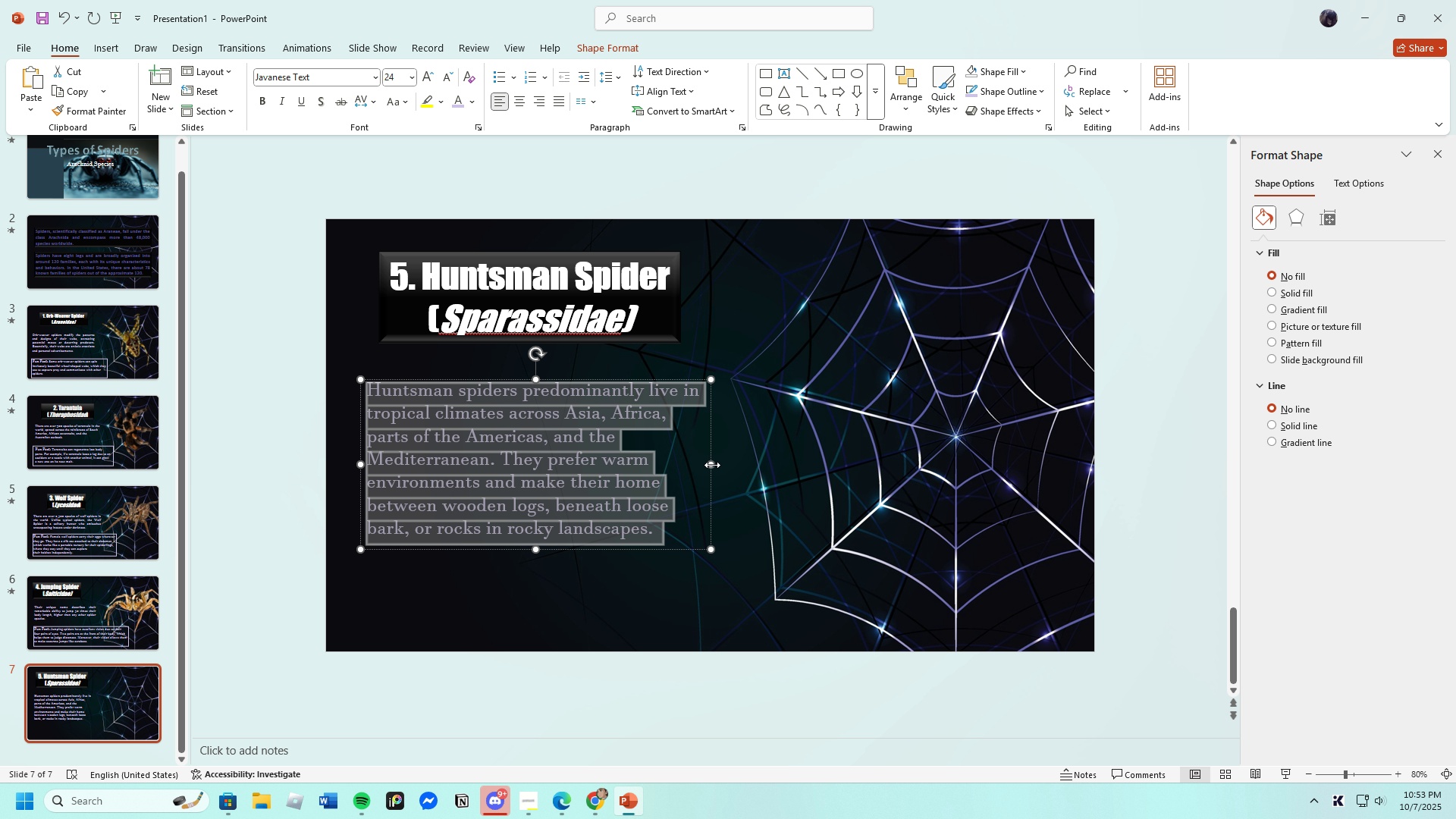 
left_click([711, 542])
 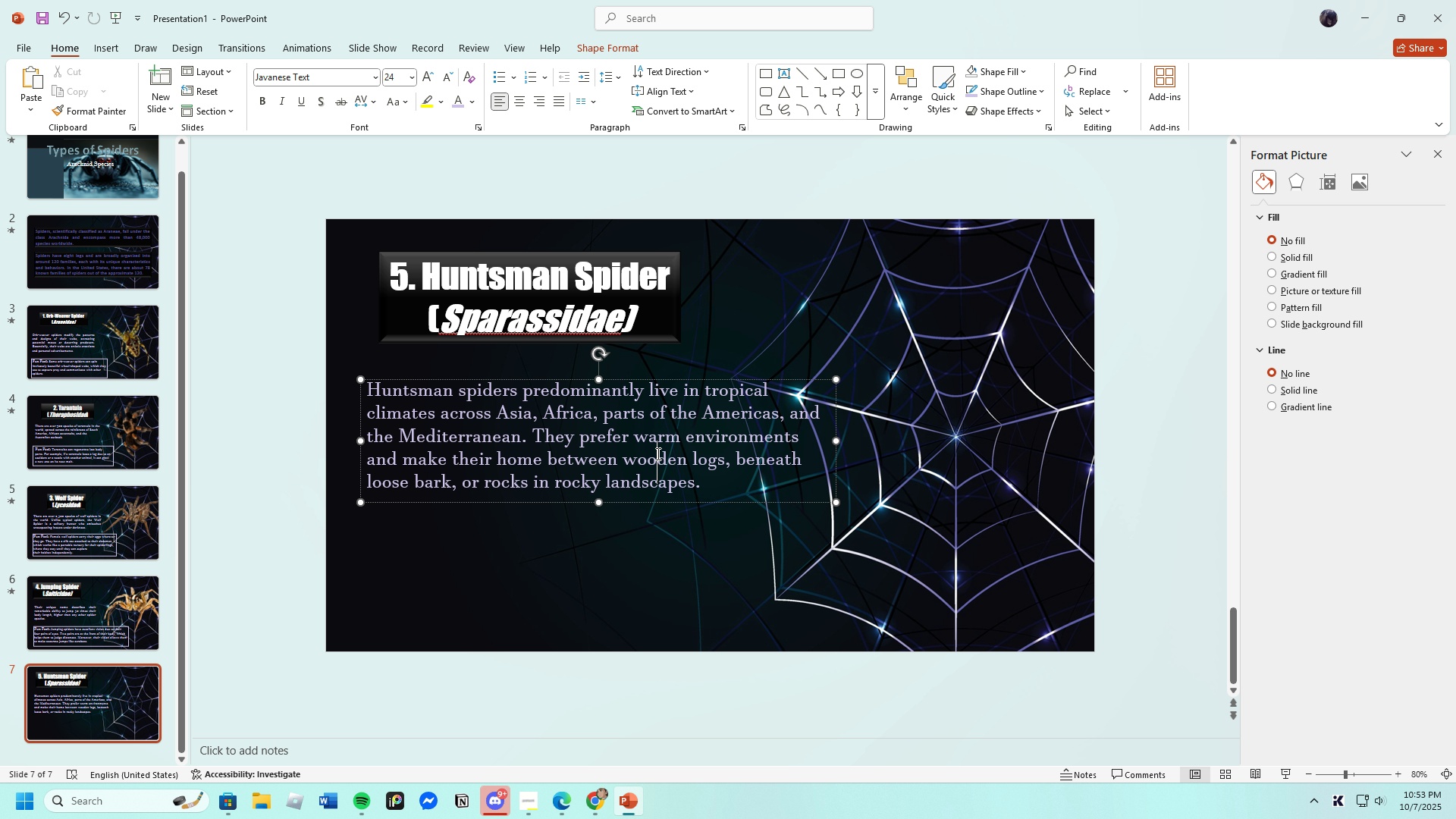 
left_click([657, 453])
 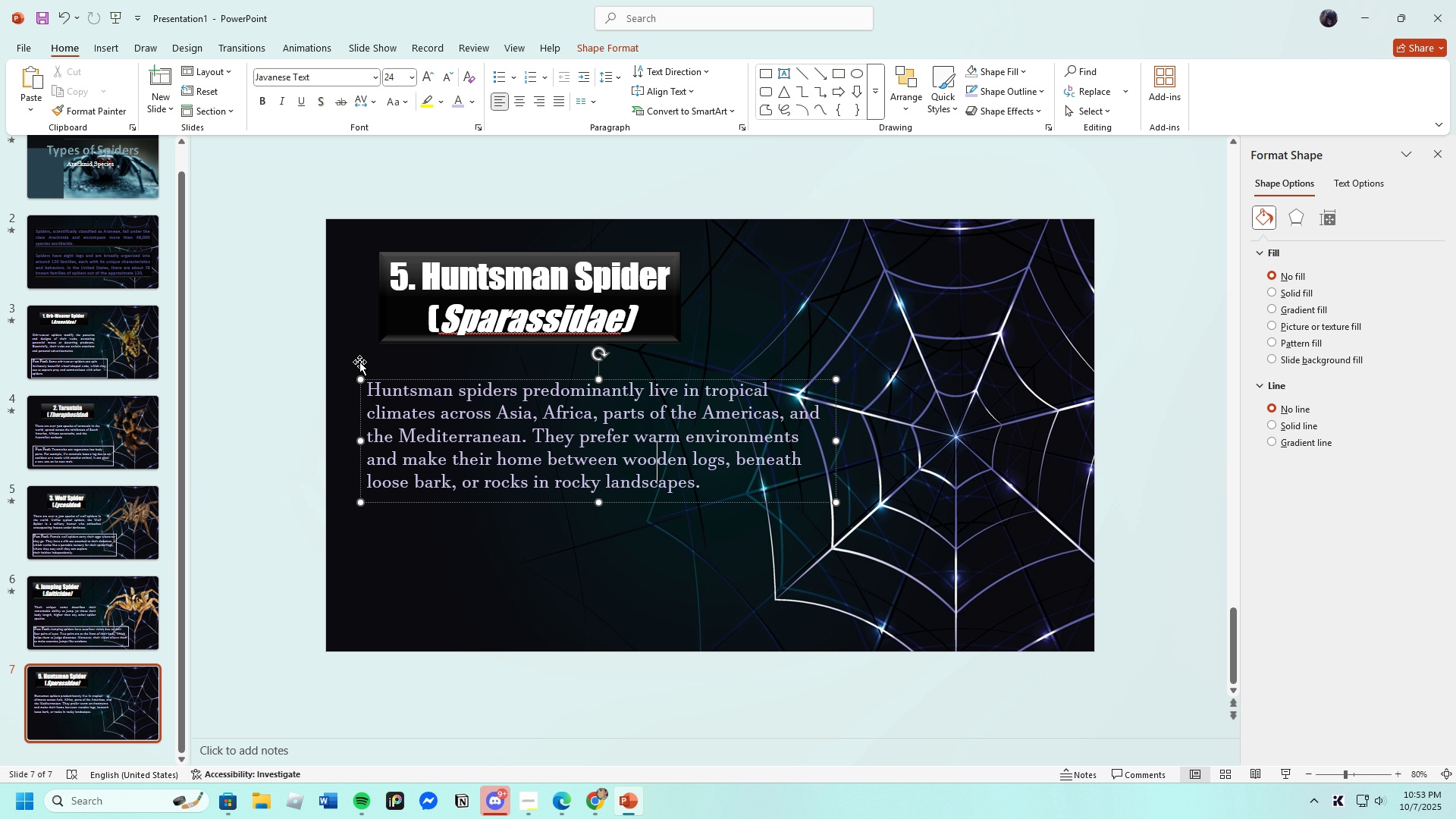 
left_click([517, 570])
 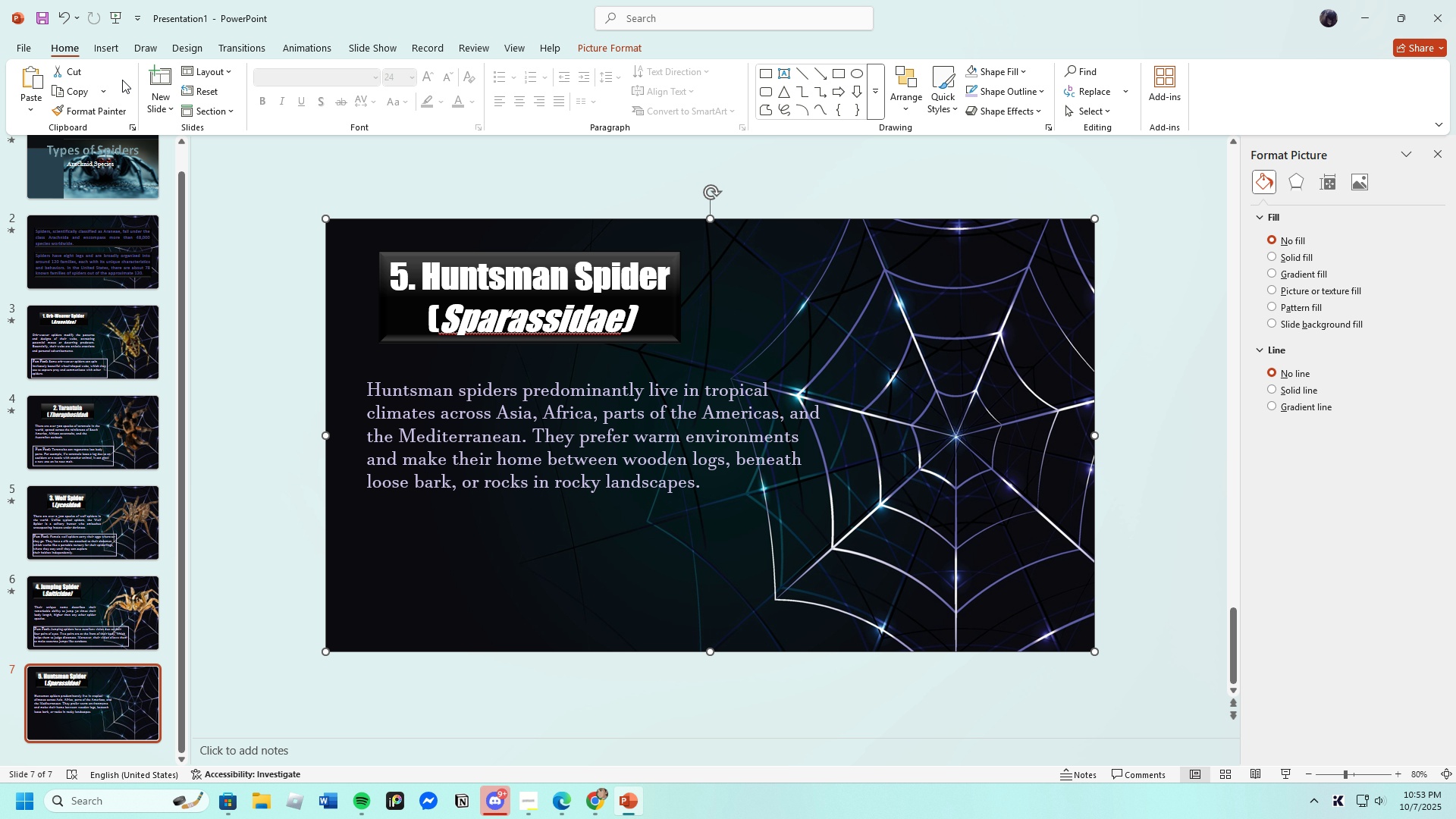 
left_click([113, 52])
 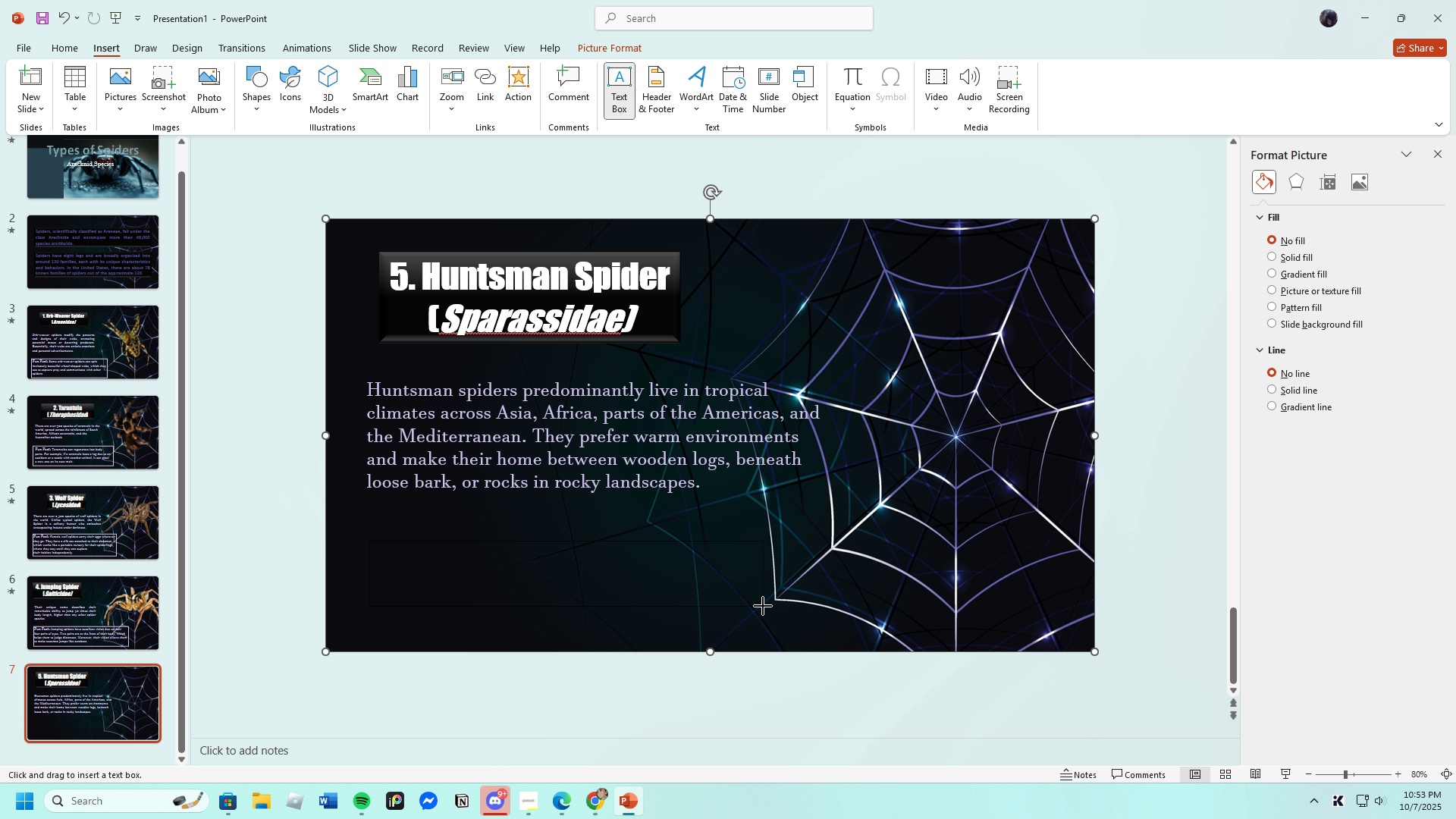 
wait(8.69)
 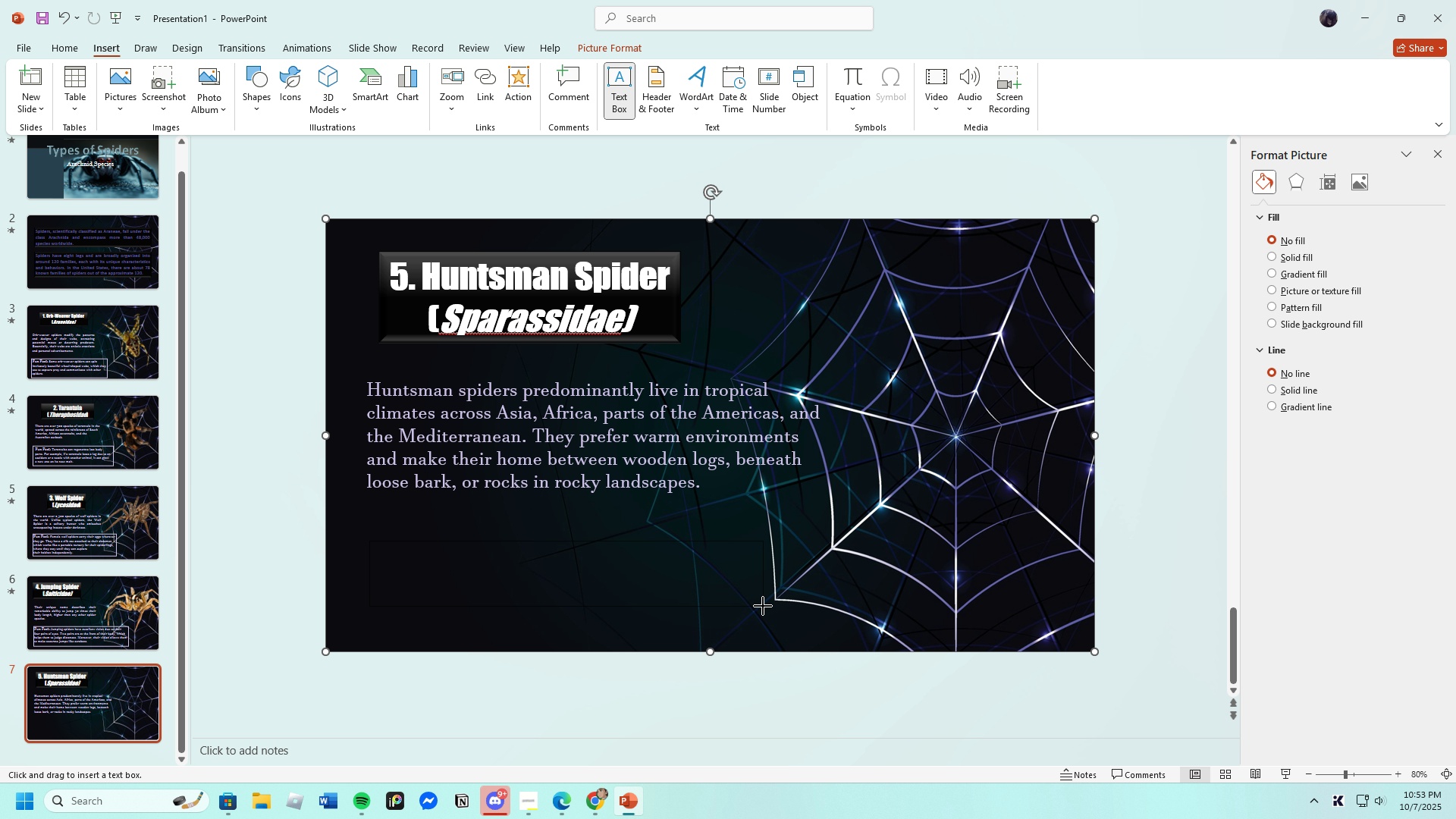 
left_click([561, 805])
 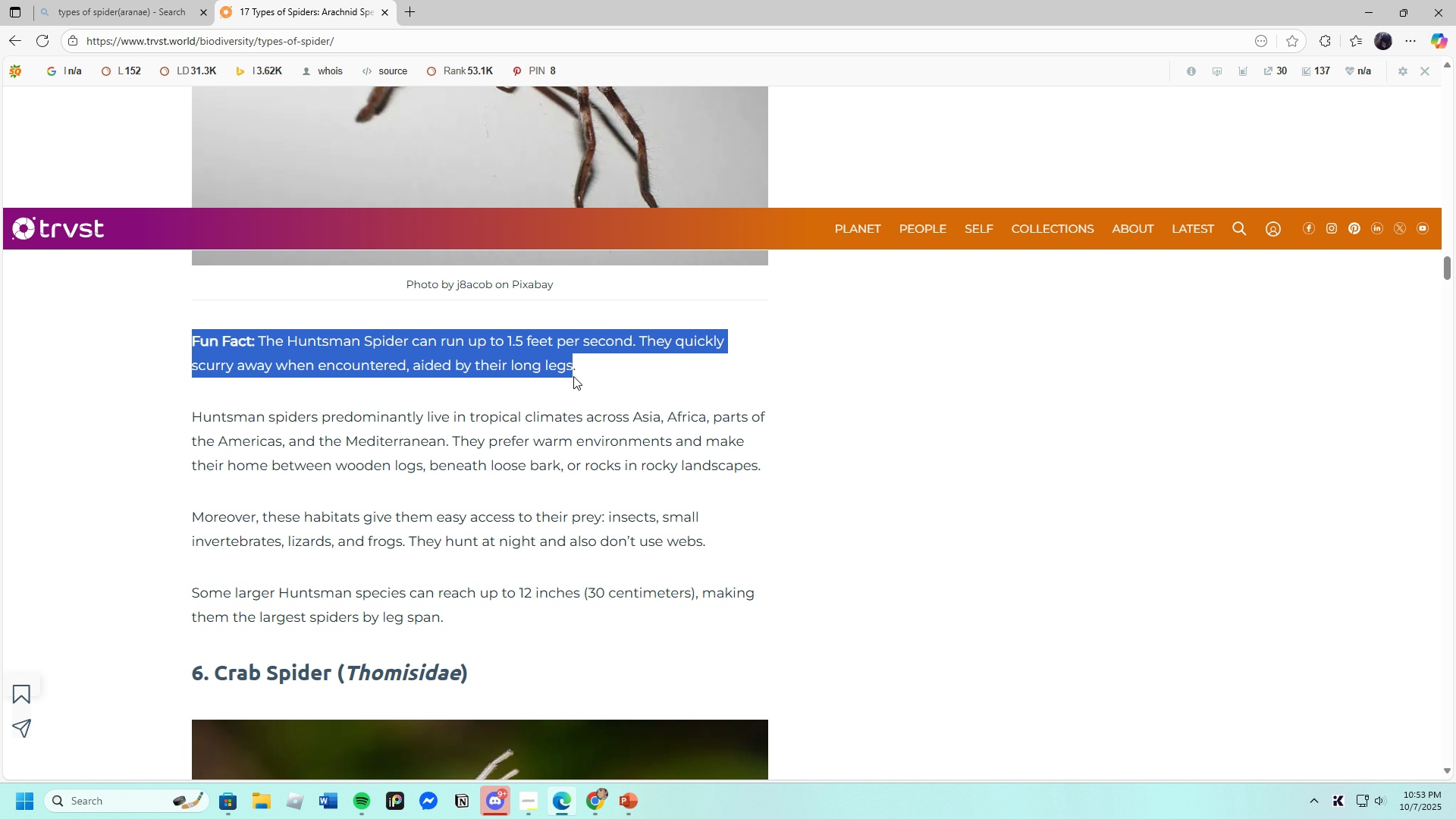 
right_click([488, 350])
 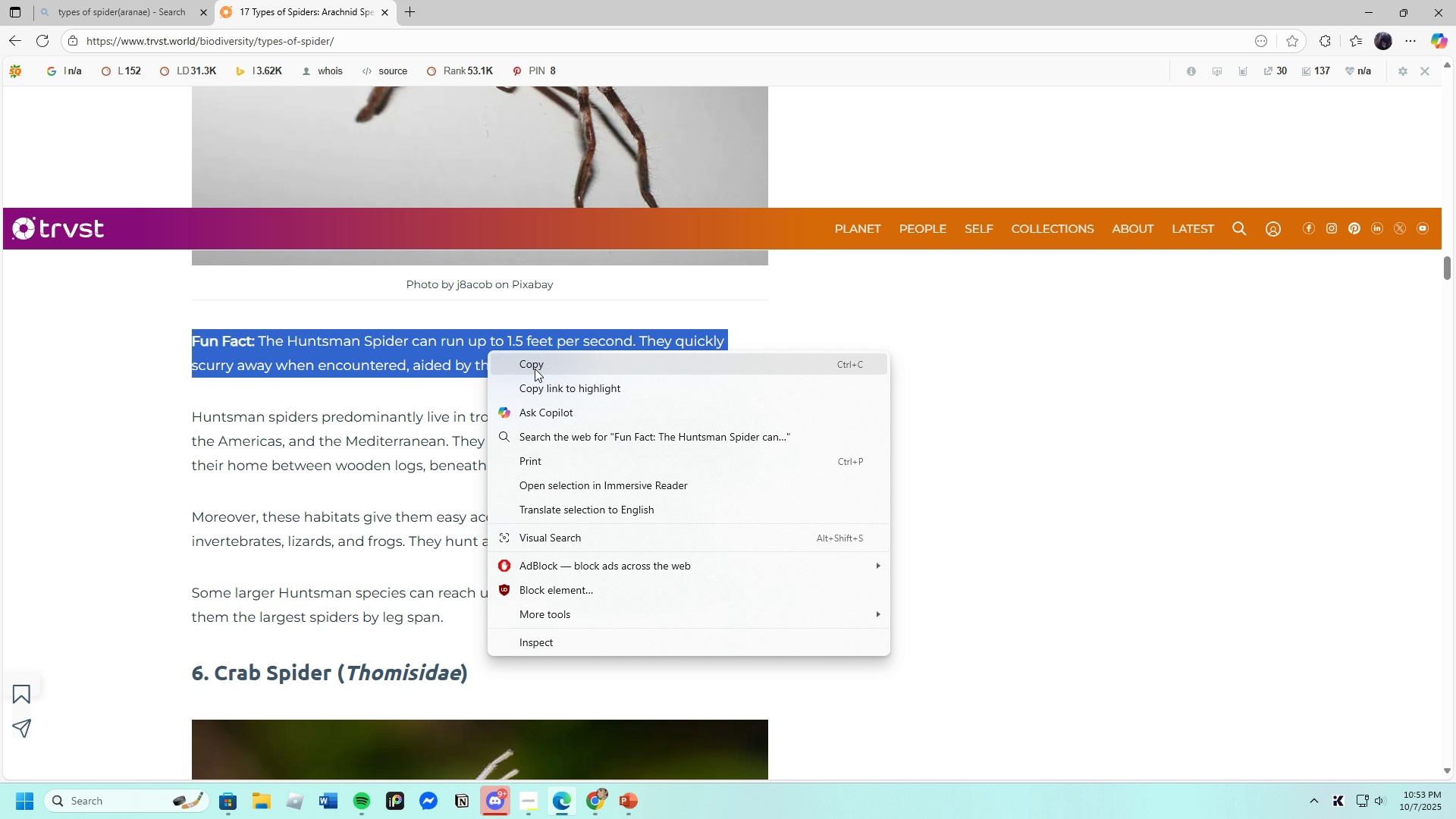 
left_click([535, 369])
 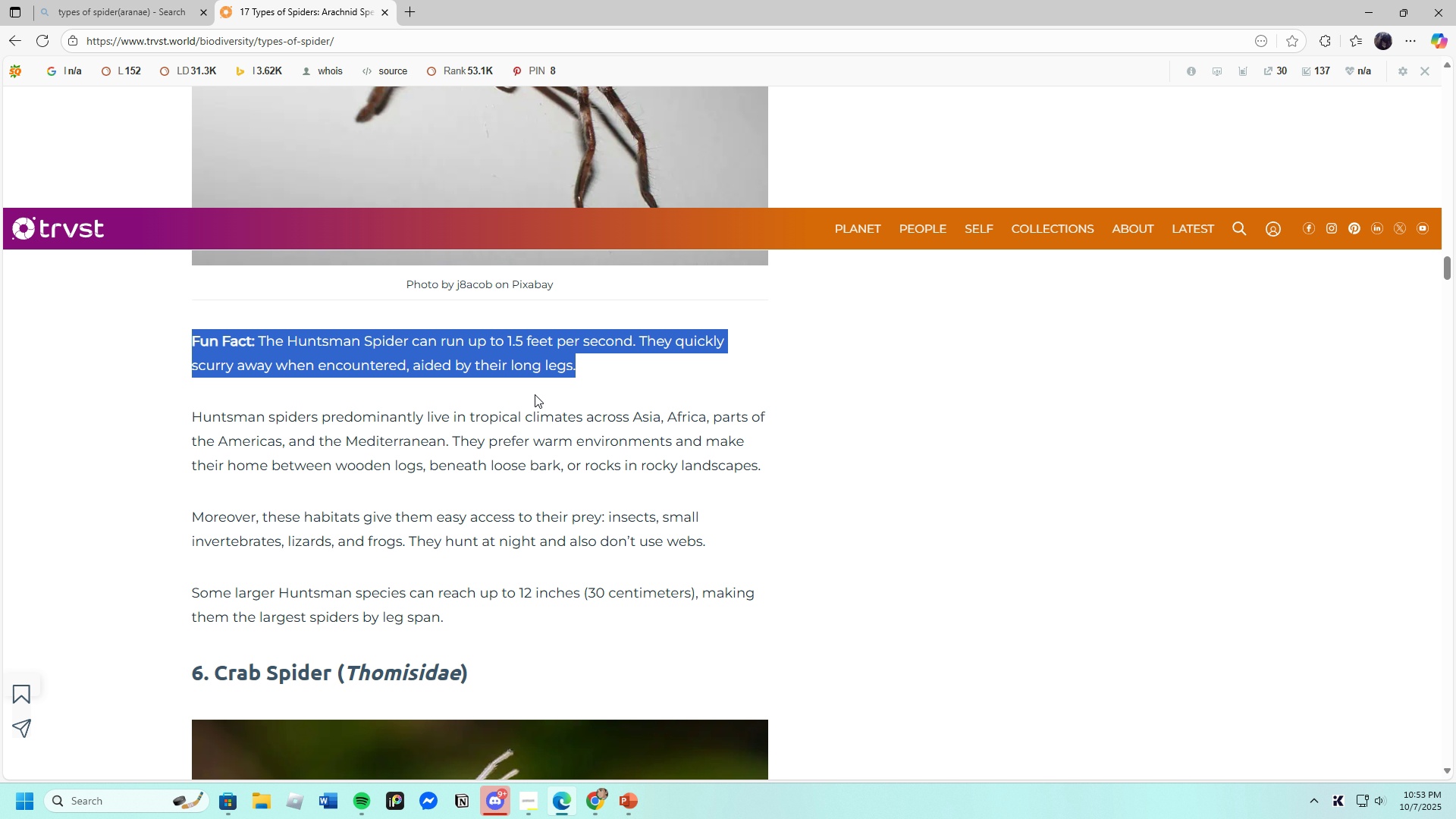 
scroll: coordinate [535, 408], scroll_direction: up, amount: 3.0
 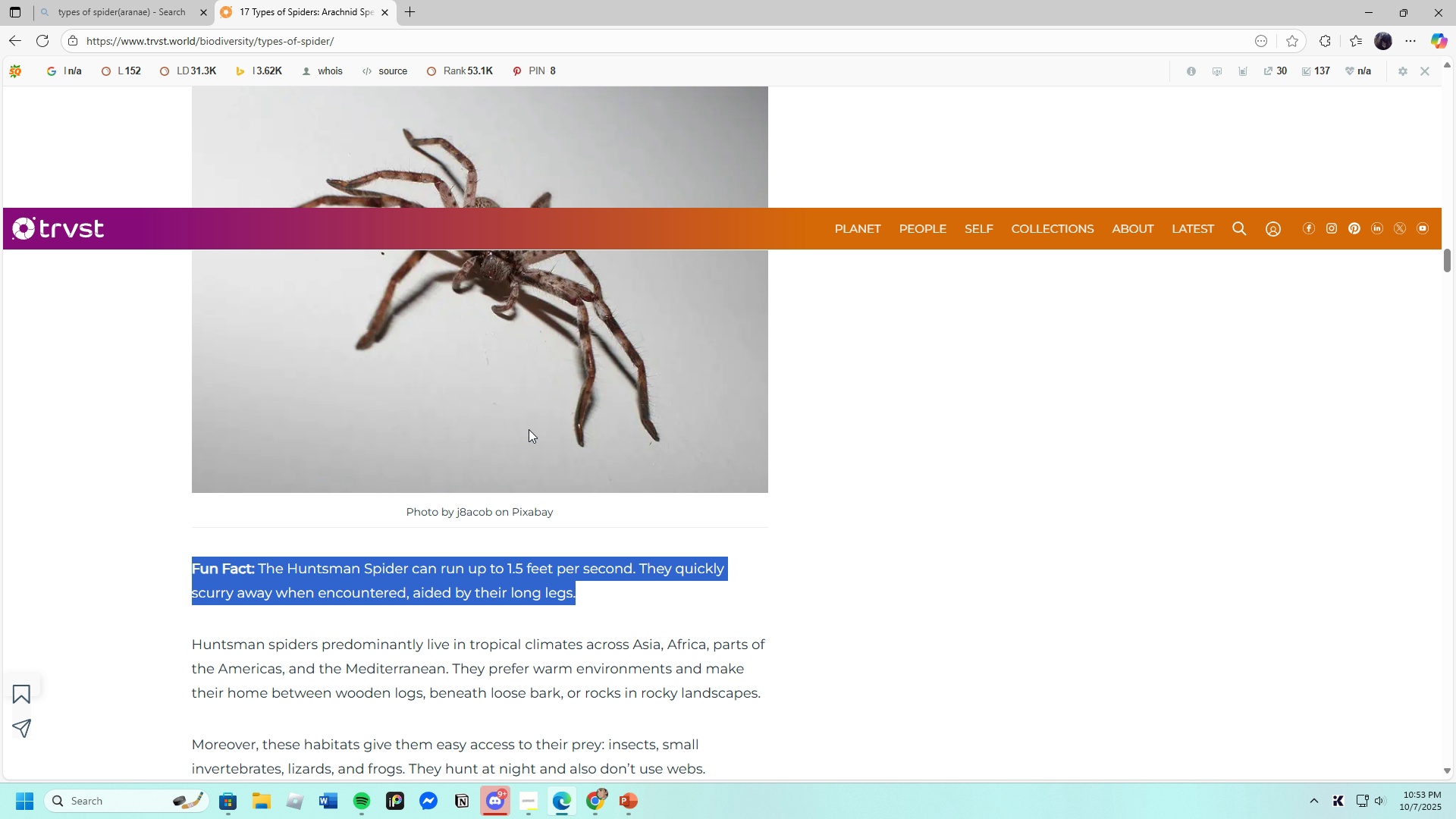 
scroll: coordinate [528, 431], scroll_direction: down, amount: 3.0
 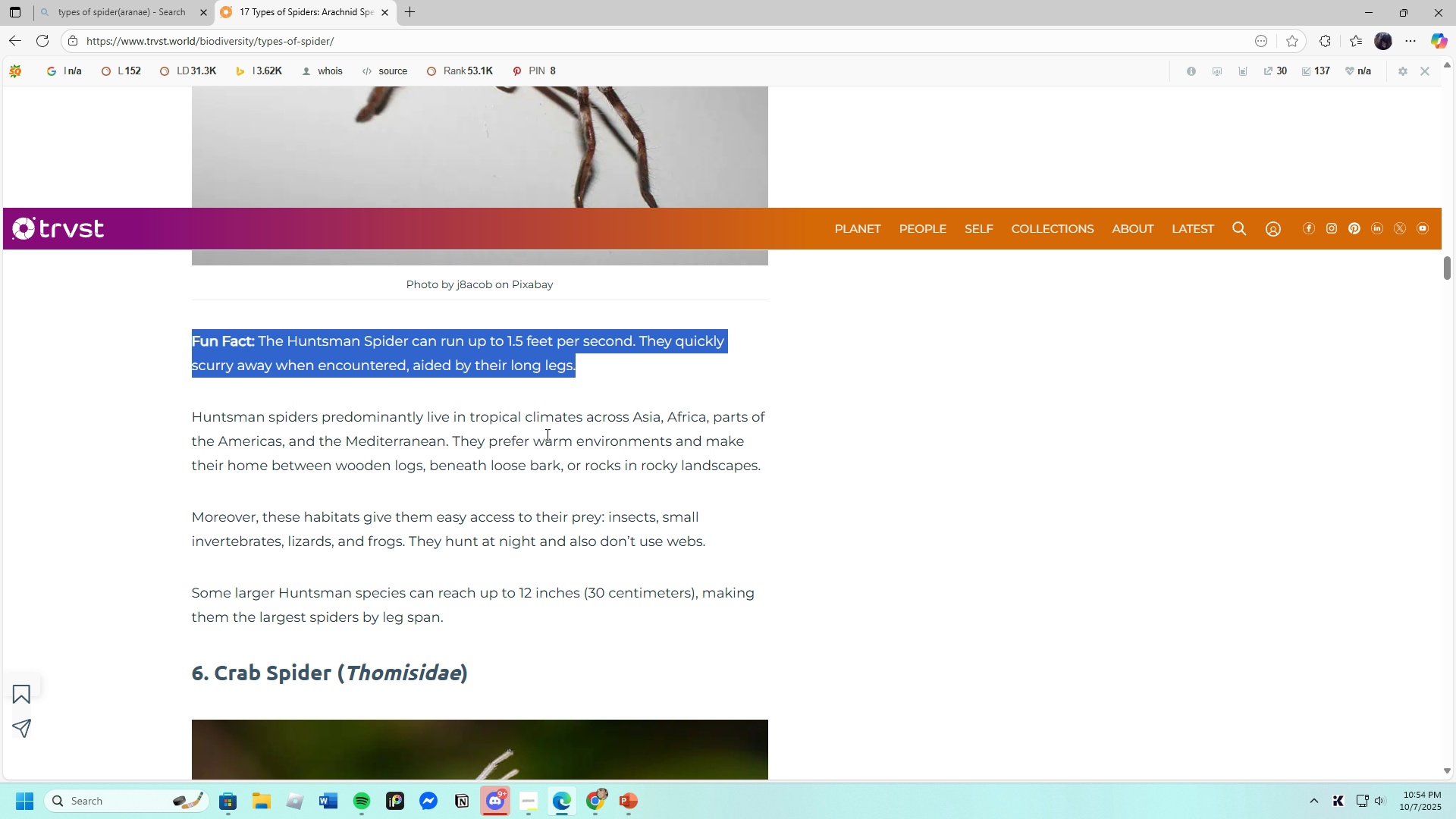 
wait(11.11)
 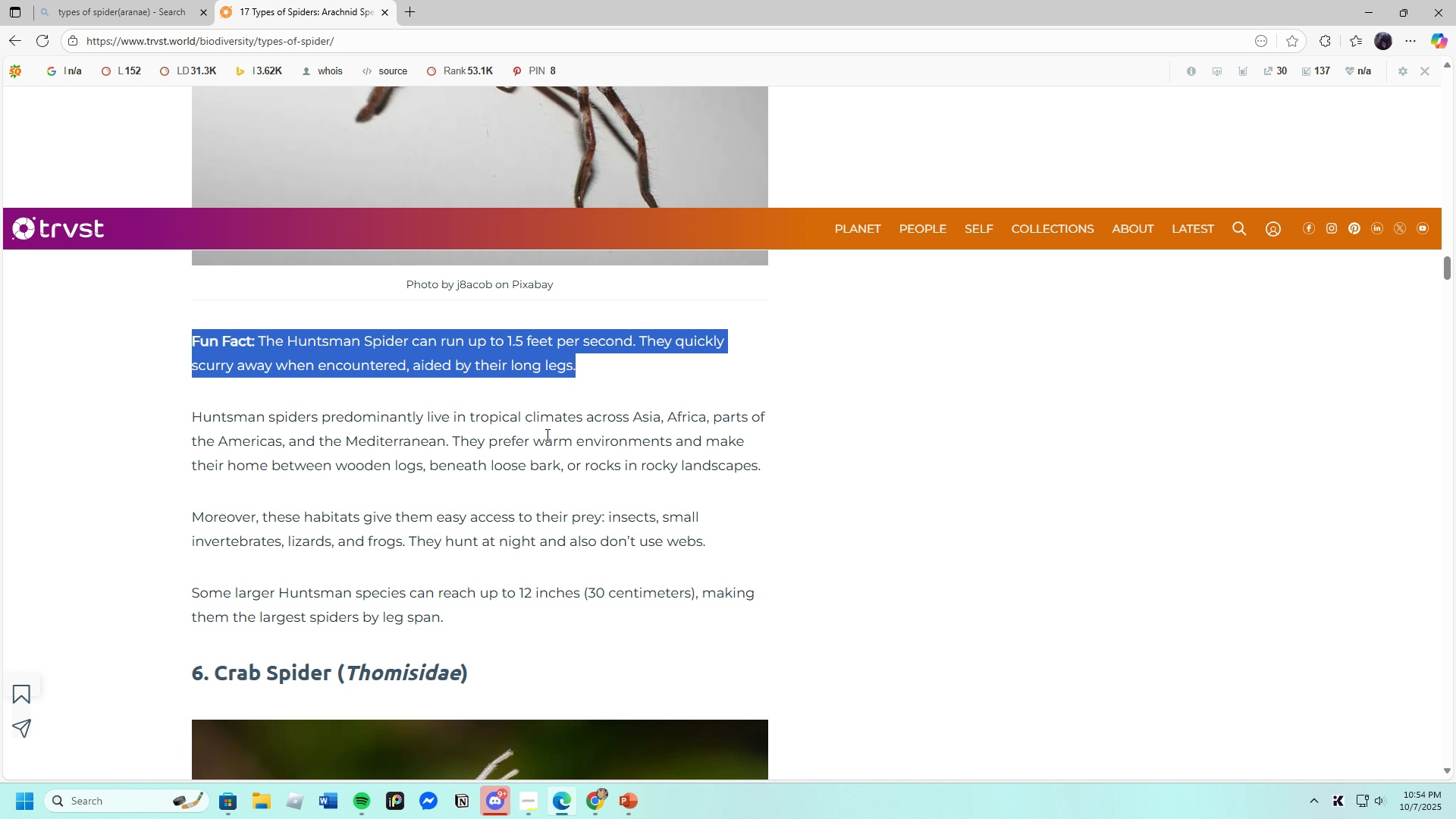 
left_click([598, 802])
 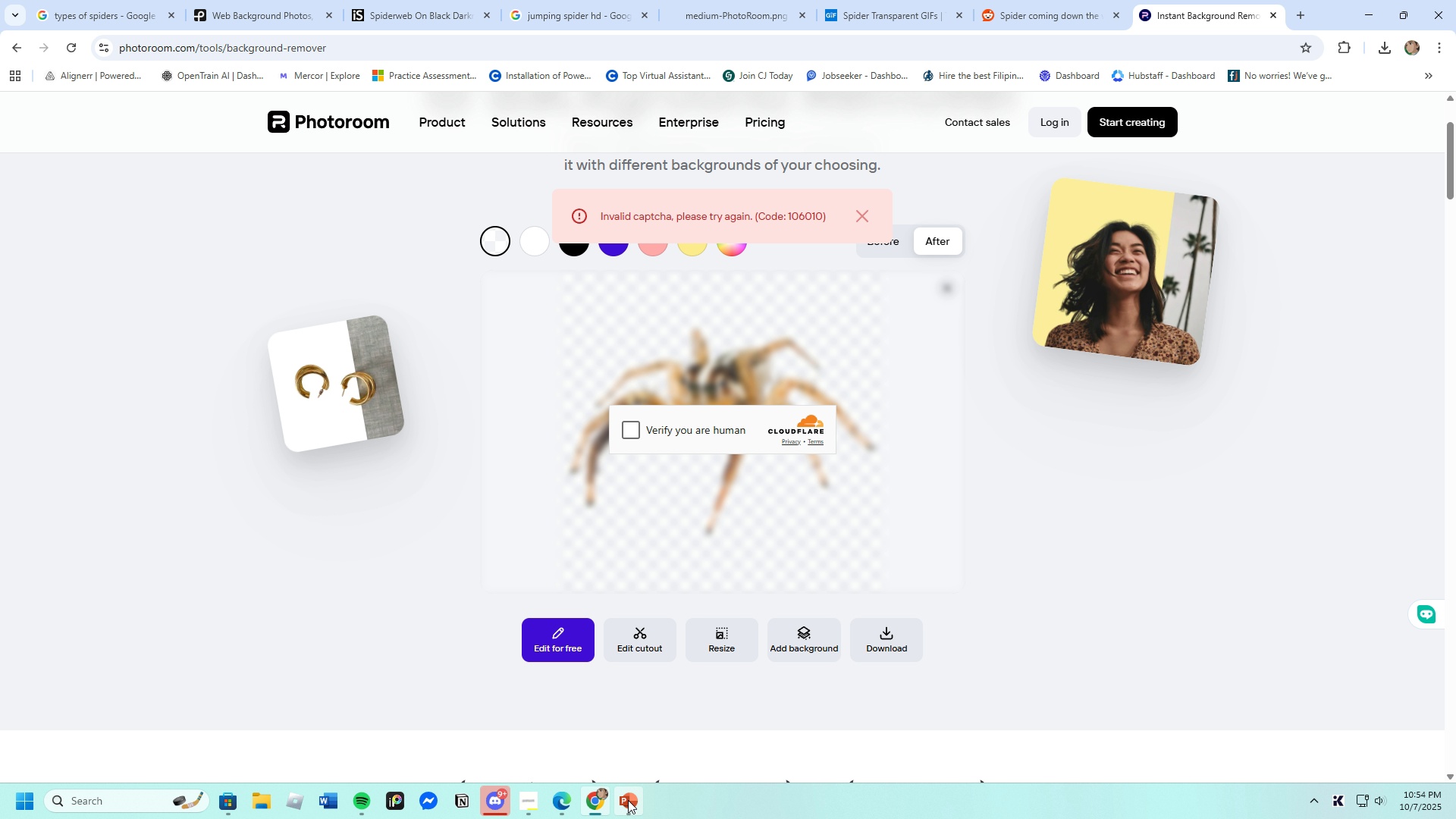 
left_click([628, 800])
 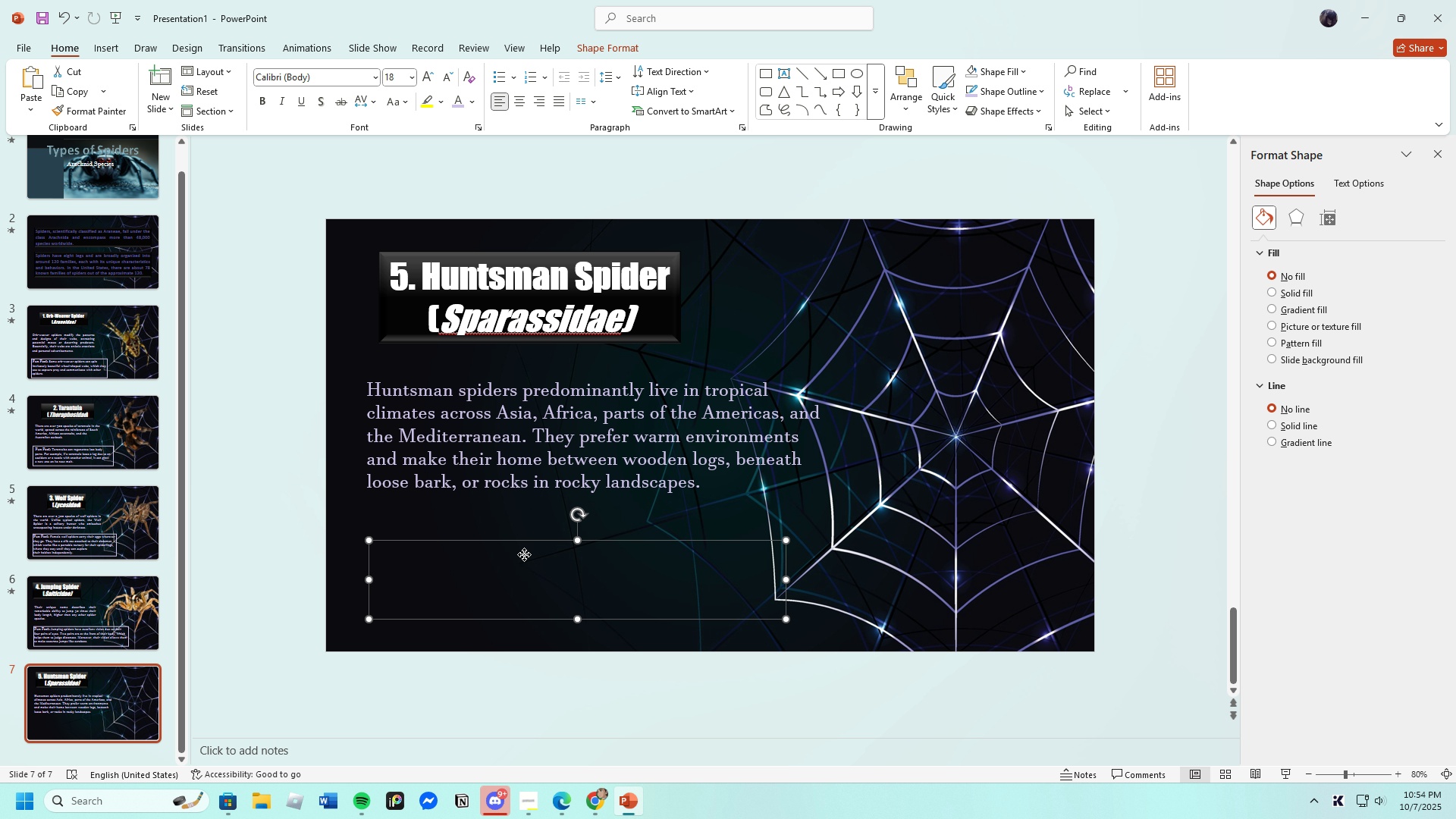 
left_click([524, 554])